 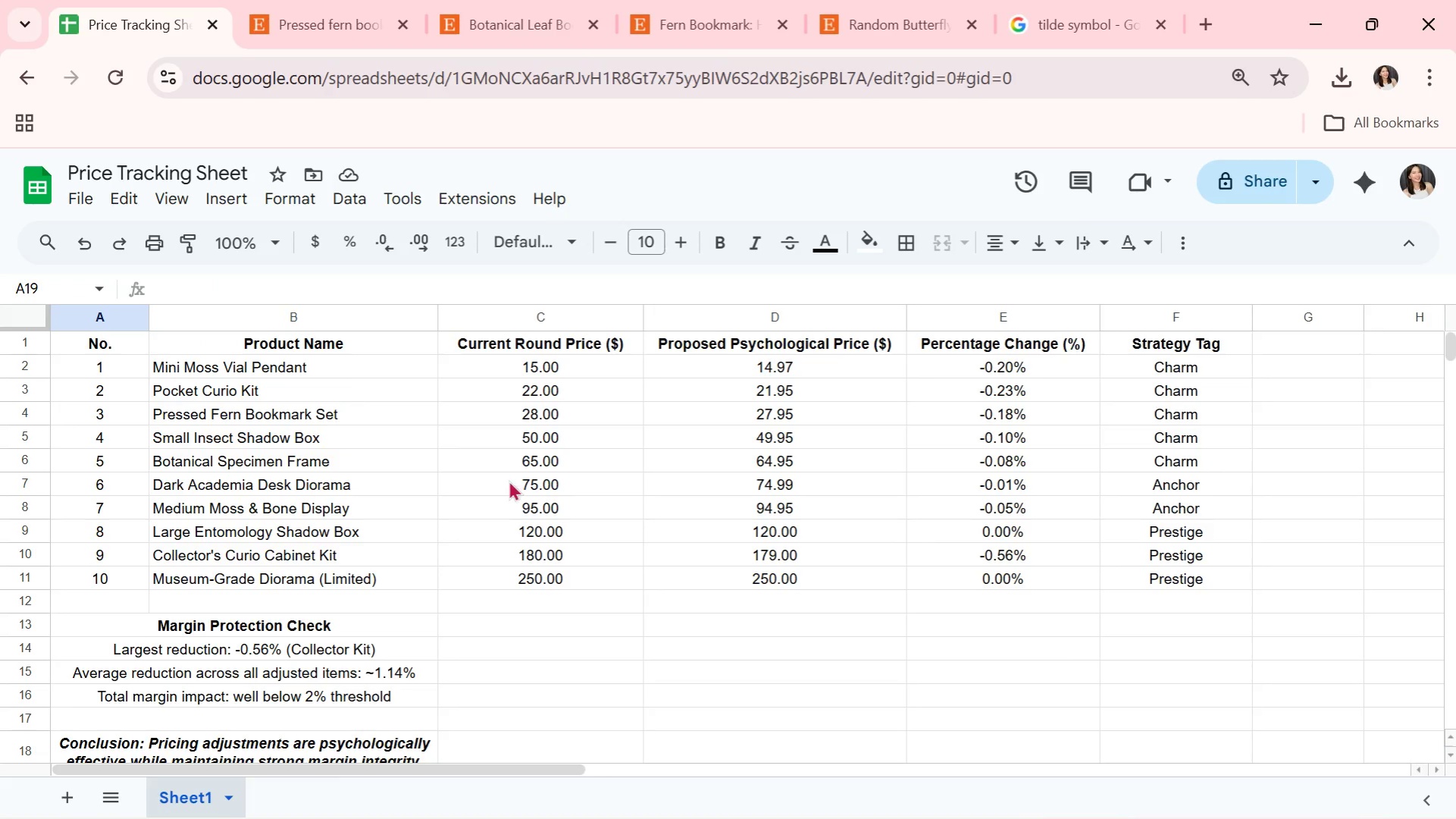 
scroll: coordinate [446, 532], scroll_direction: up, amount: 2.0
 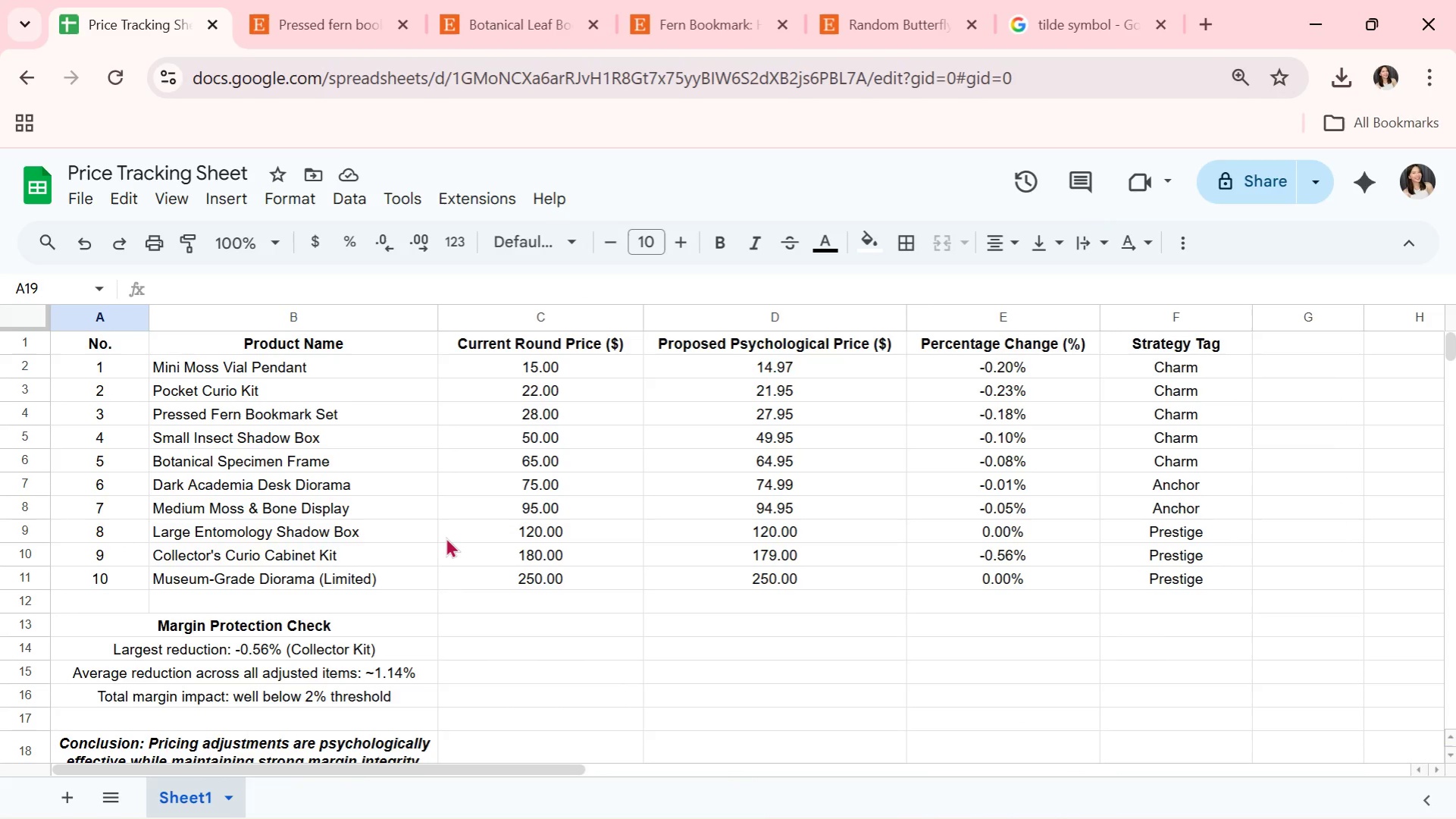 
key(Alt+Tab)
 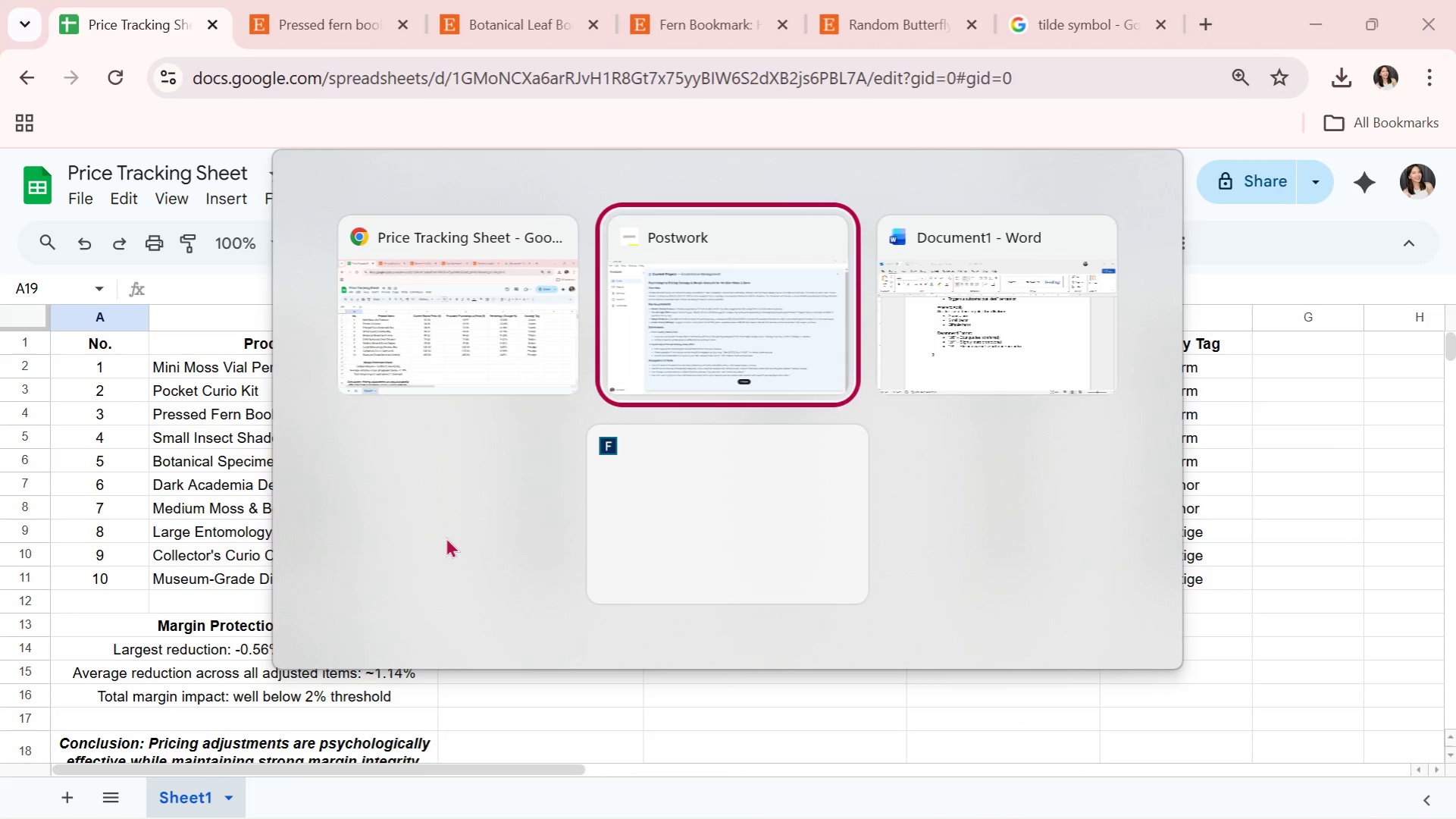 
key(Alt+Tab)
 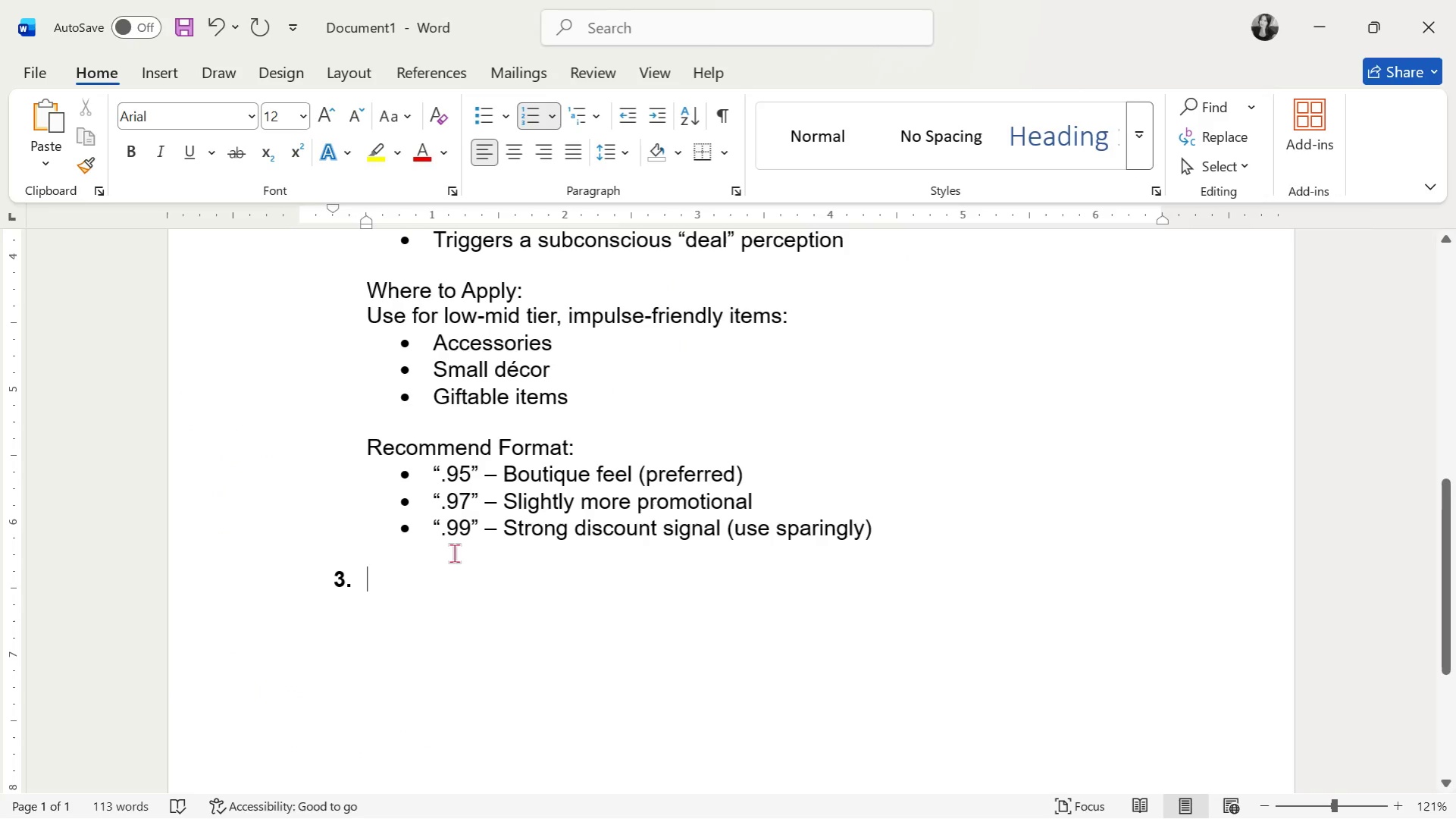 
key(Alt+Tab)
 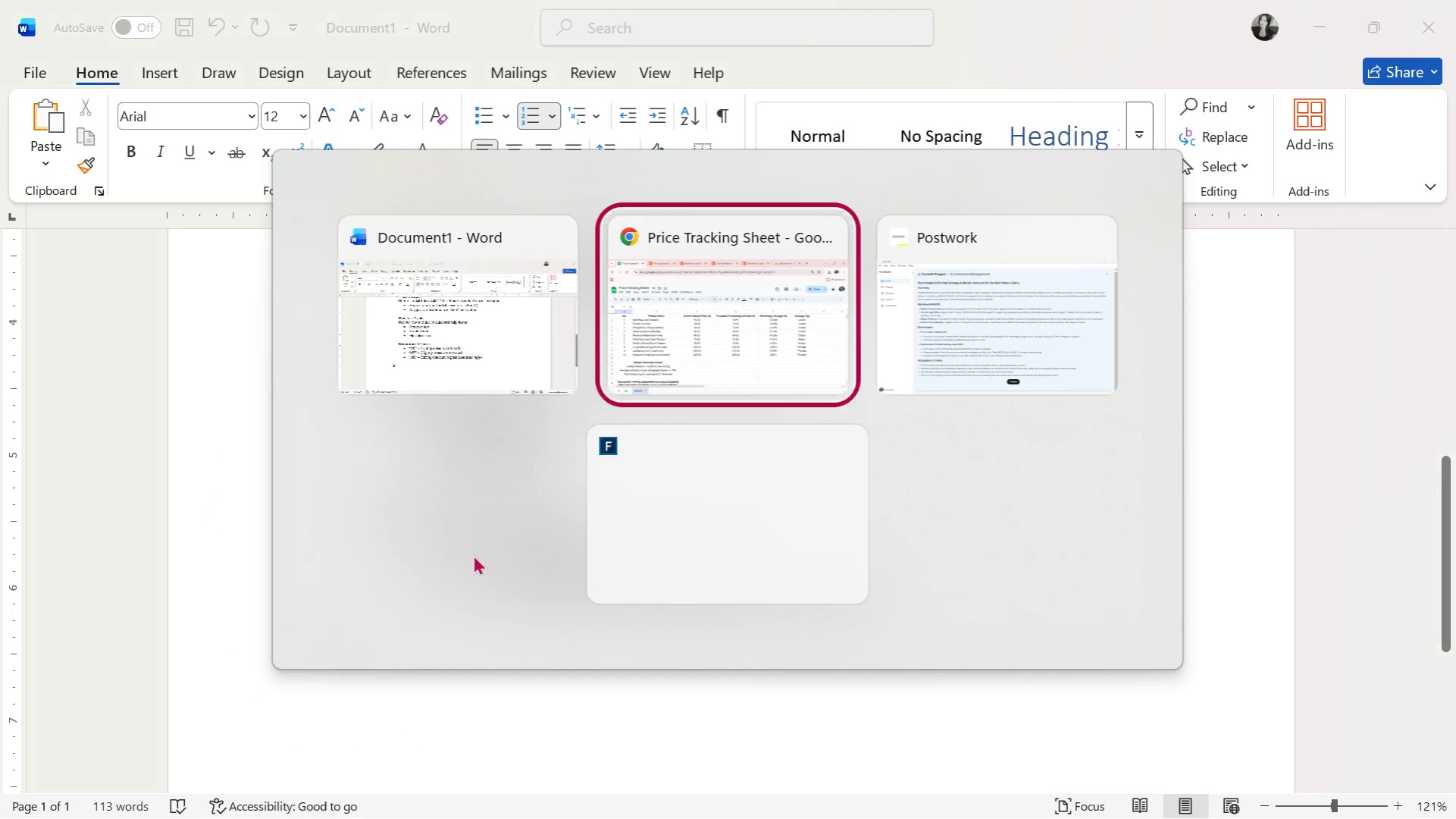 
scroll: coordinate [473, 554], scroll_direction: up, amount: 1.0
 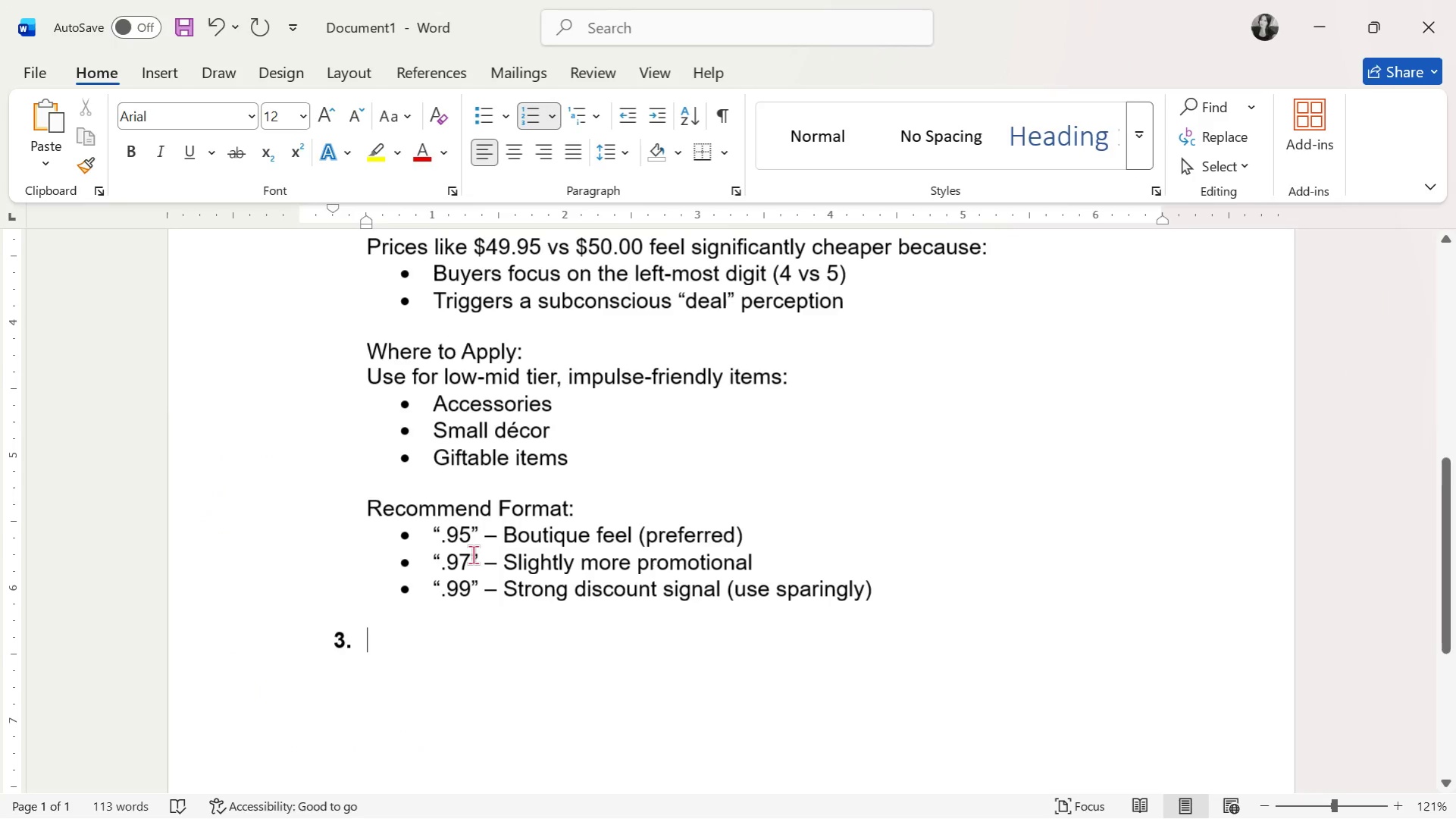 
key(Alt+Tab)